 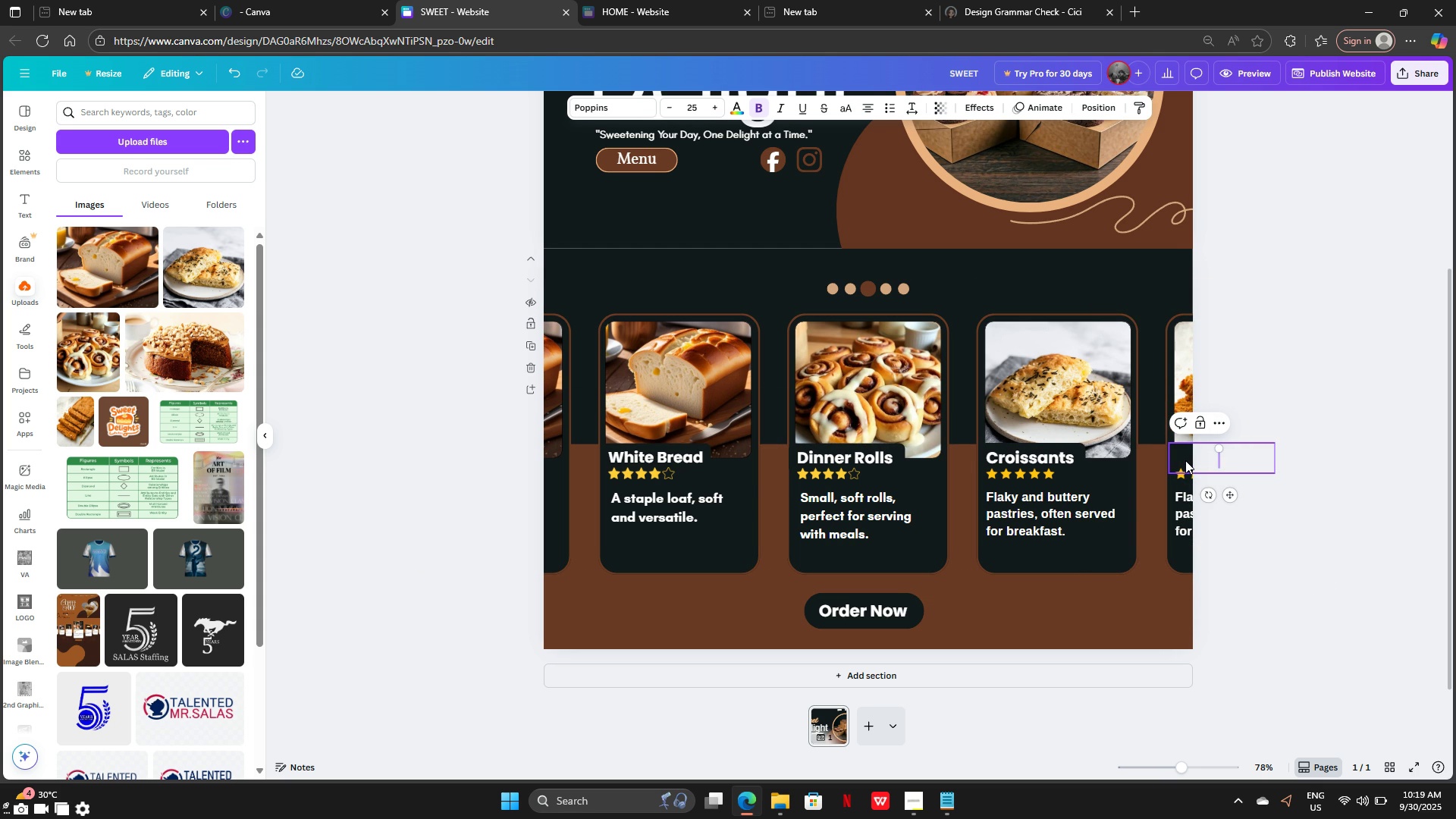 
key(Backspace)
type(Sweet)
key(Backspace)
type(t)
 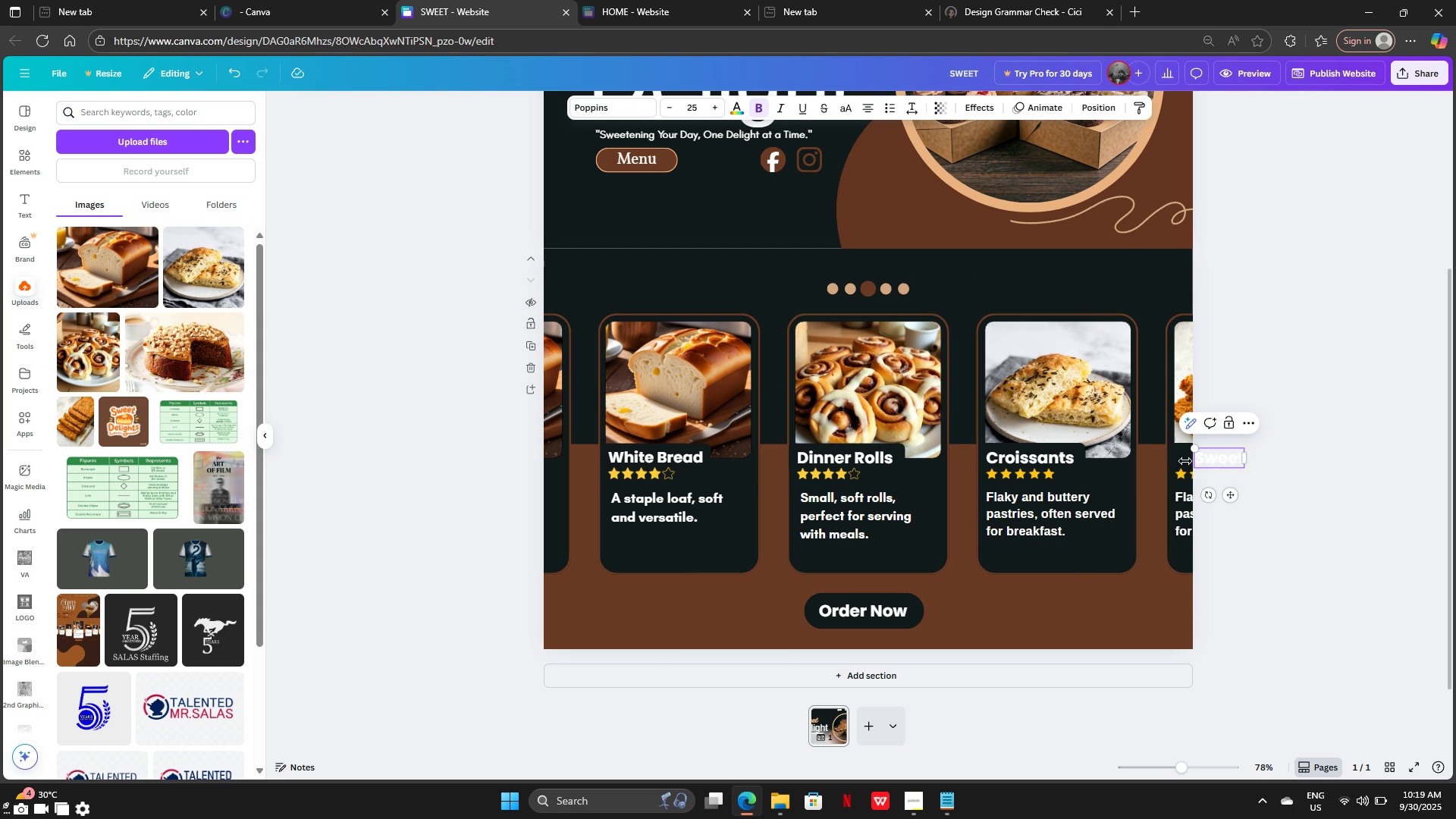 
key(Enter)
 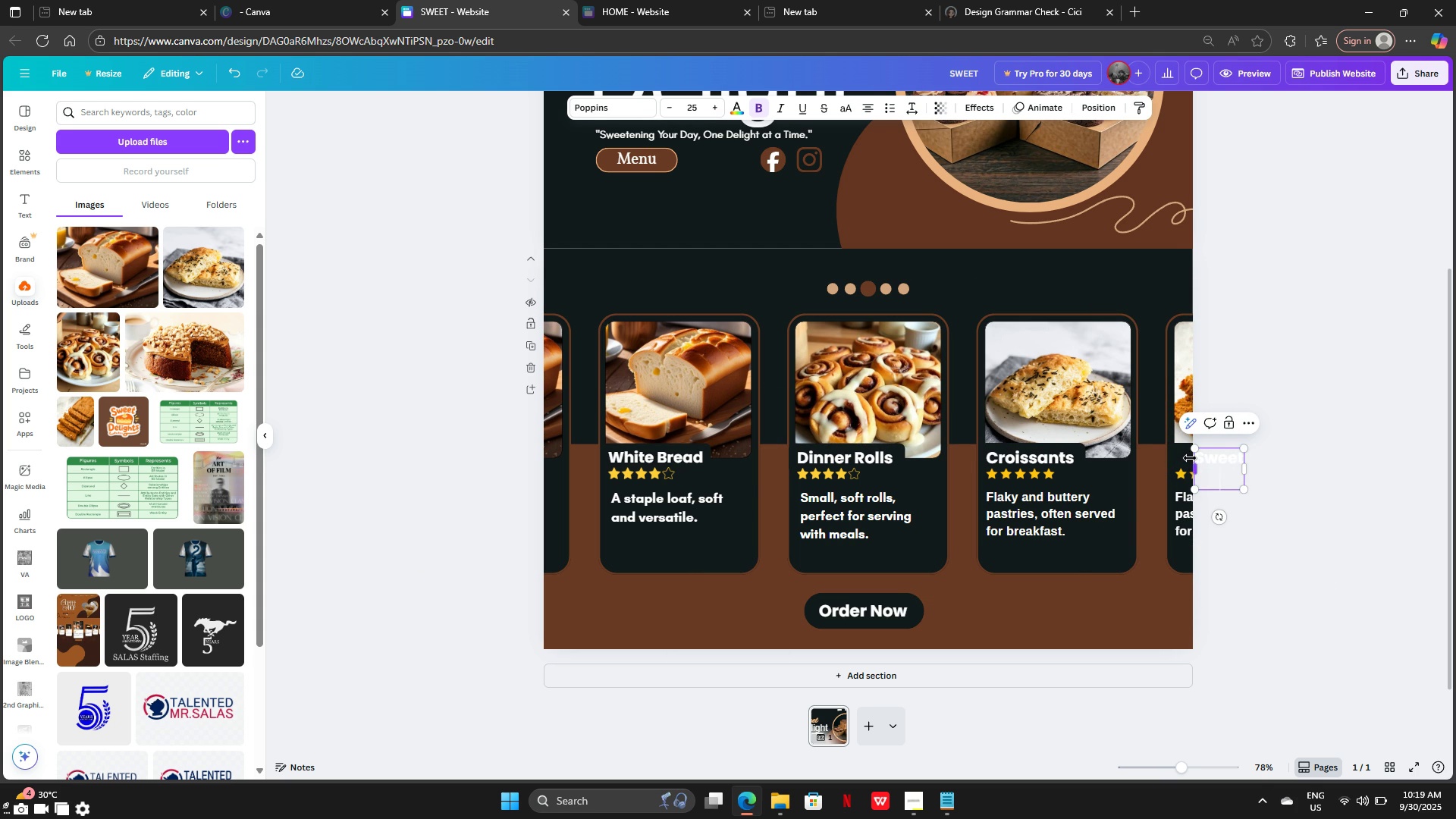 
key(Backspace)
 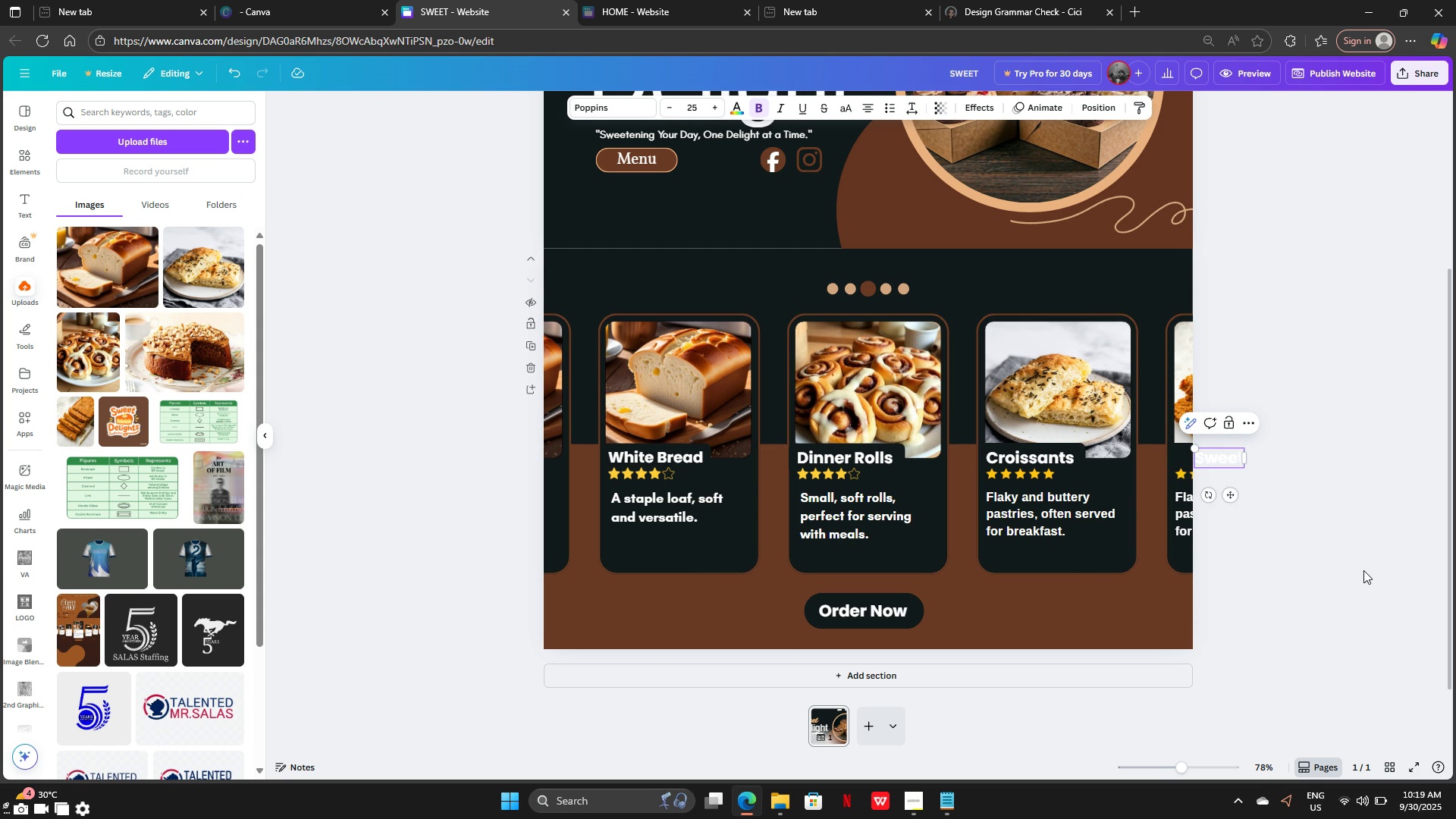 
left_click([1360, 576])
 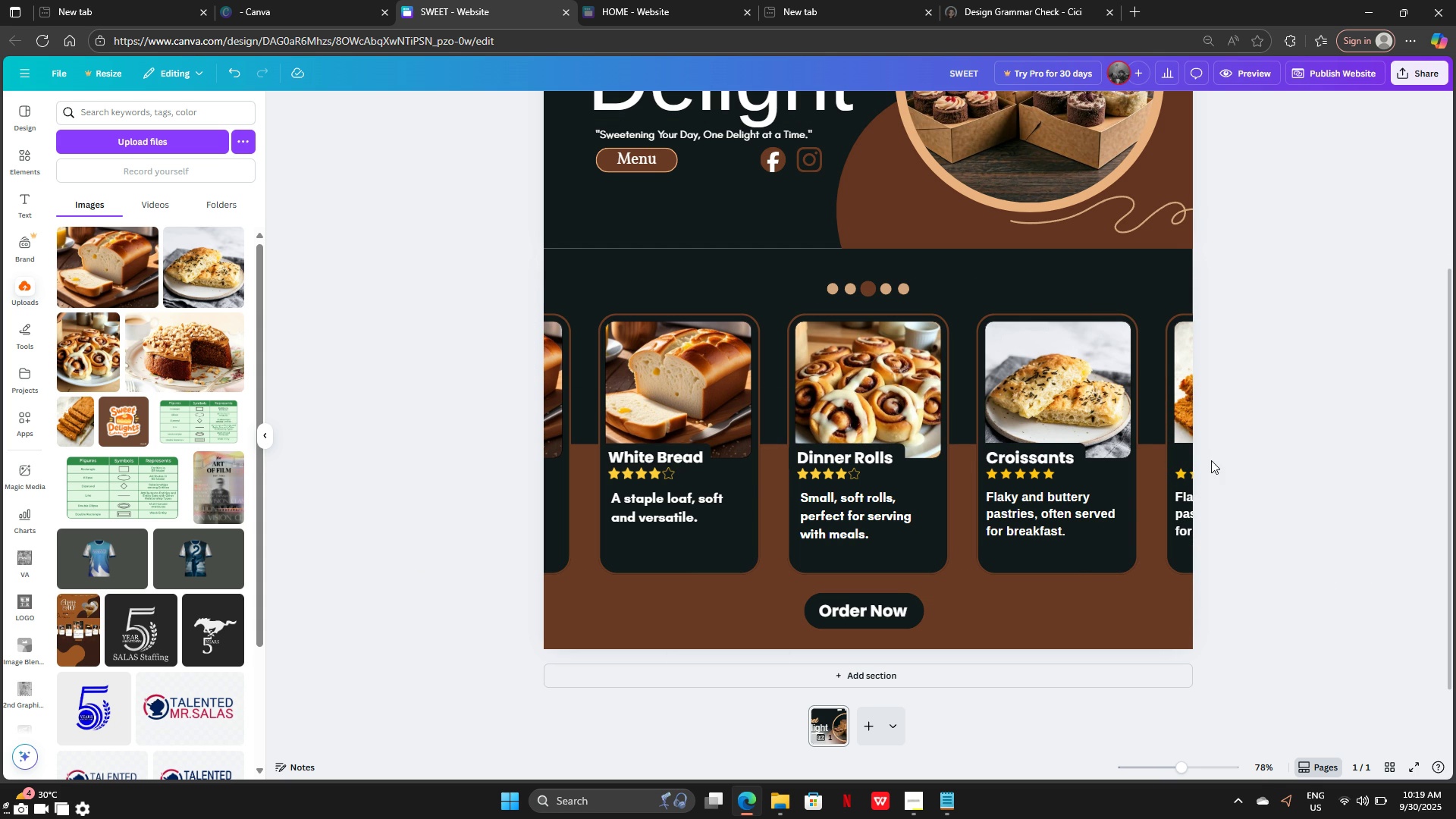 
left_click([1211, 460])